 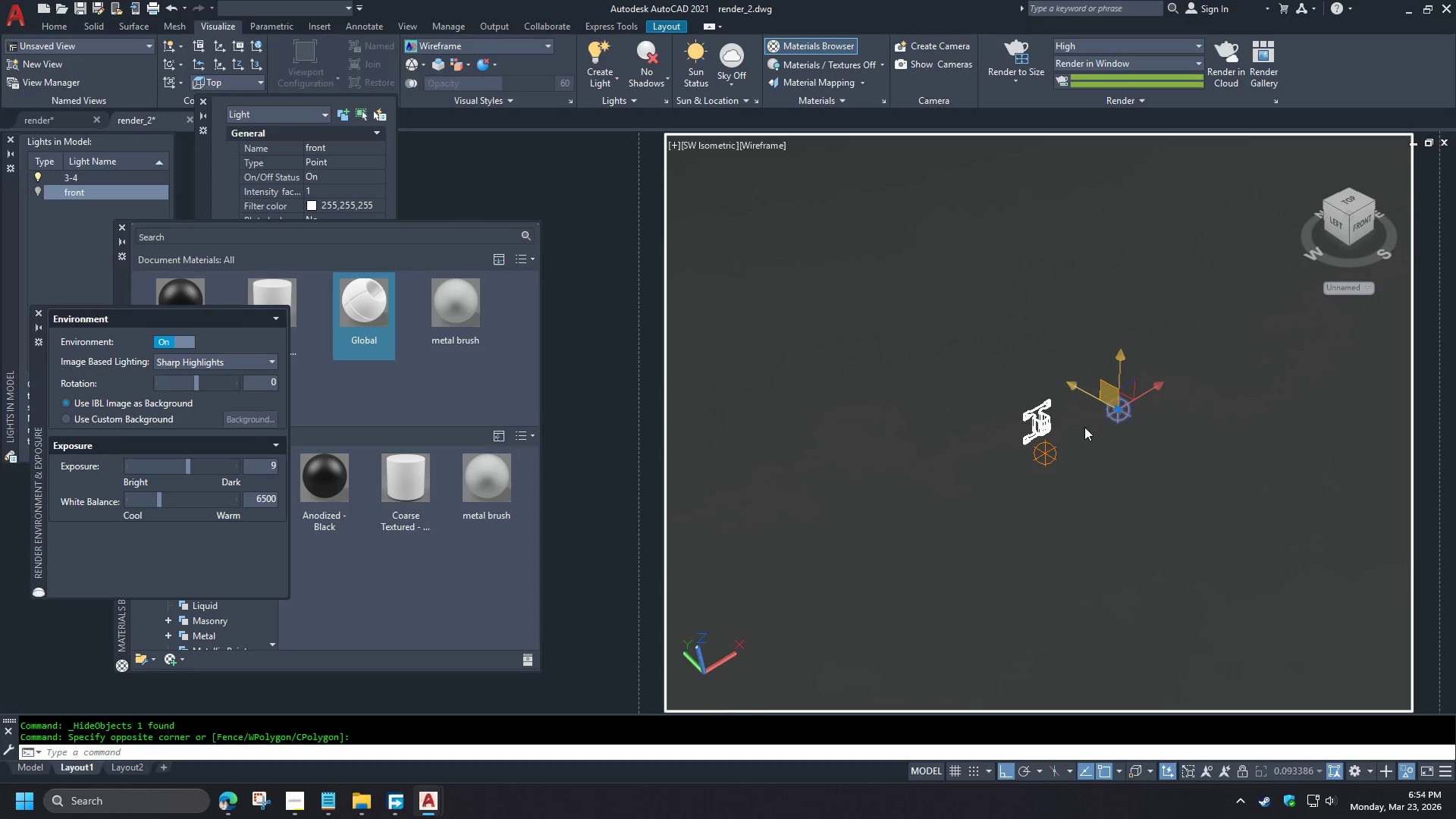 
left_click([1080, 474])
 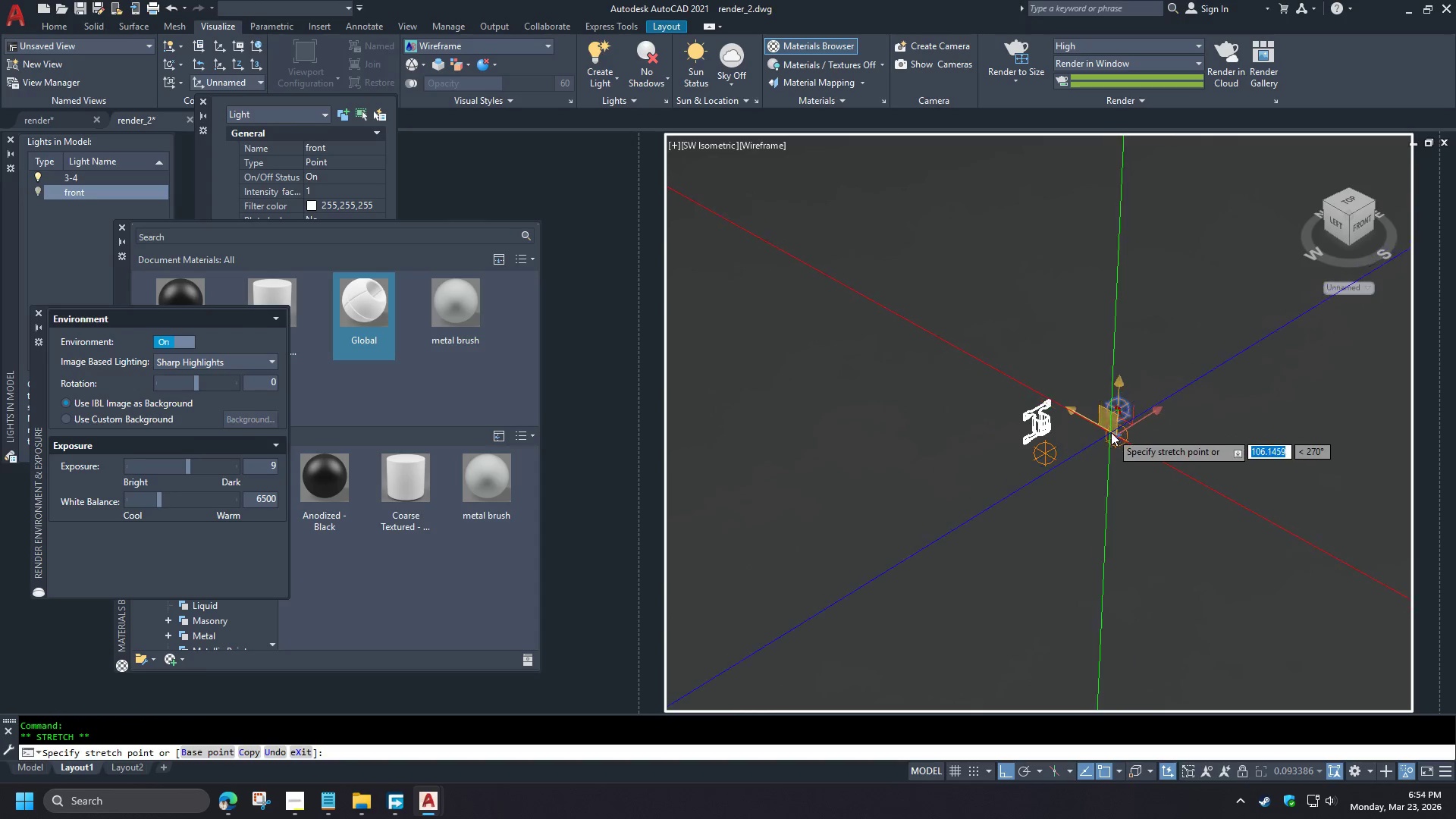 
key(Escape)
 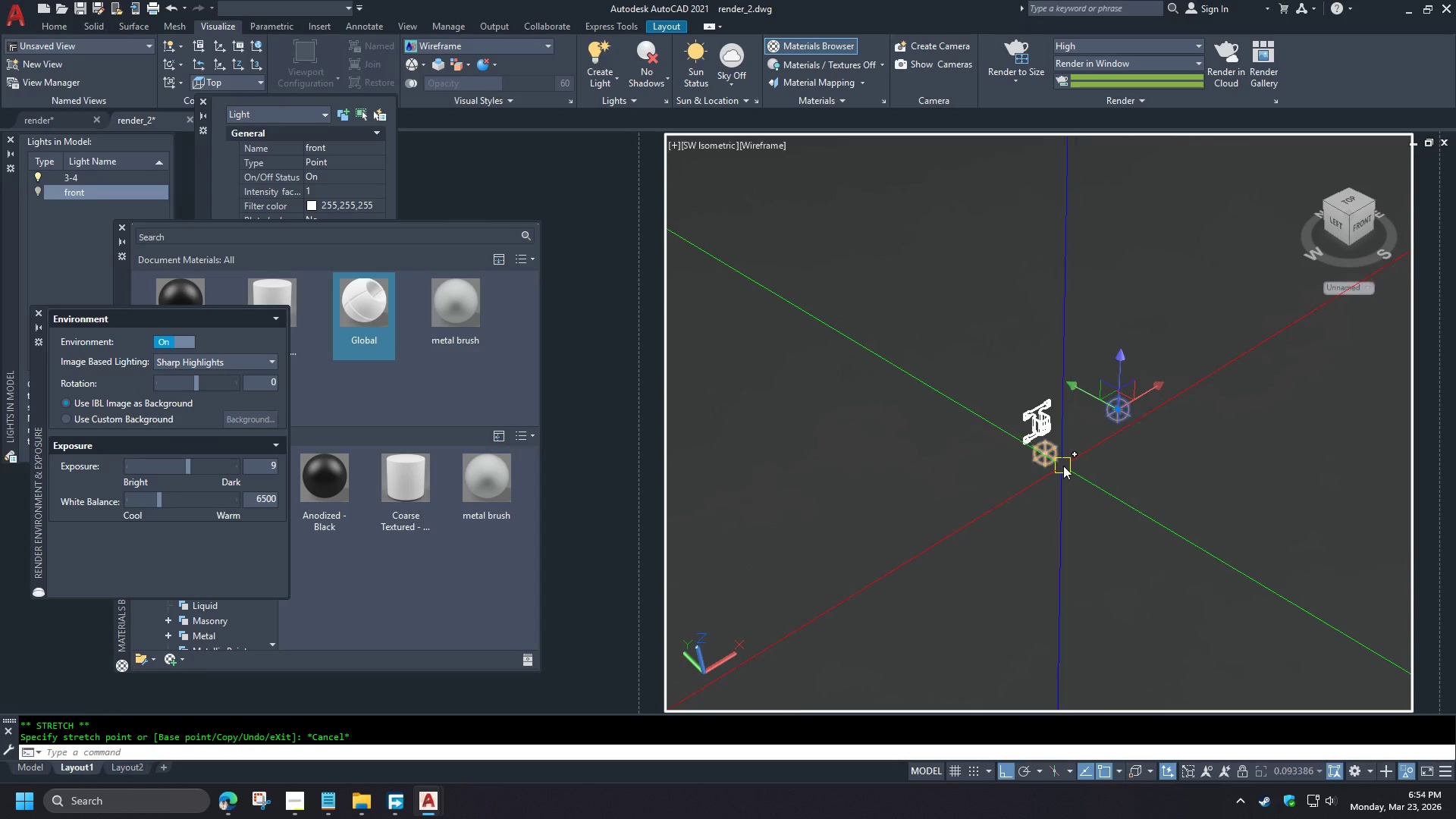 
left_click([1062, 466])
 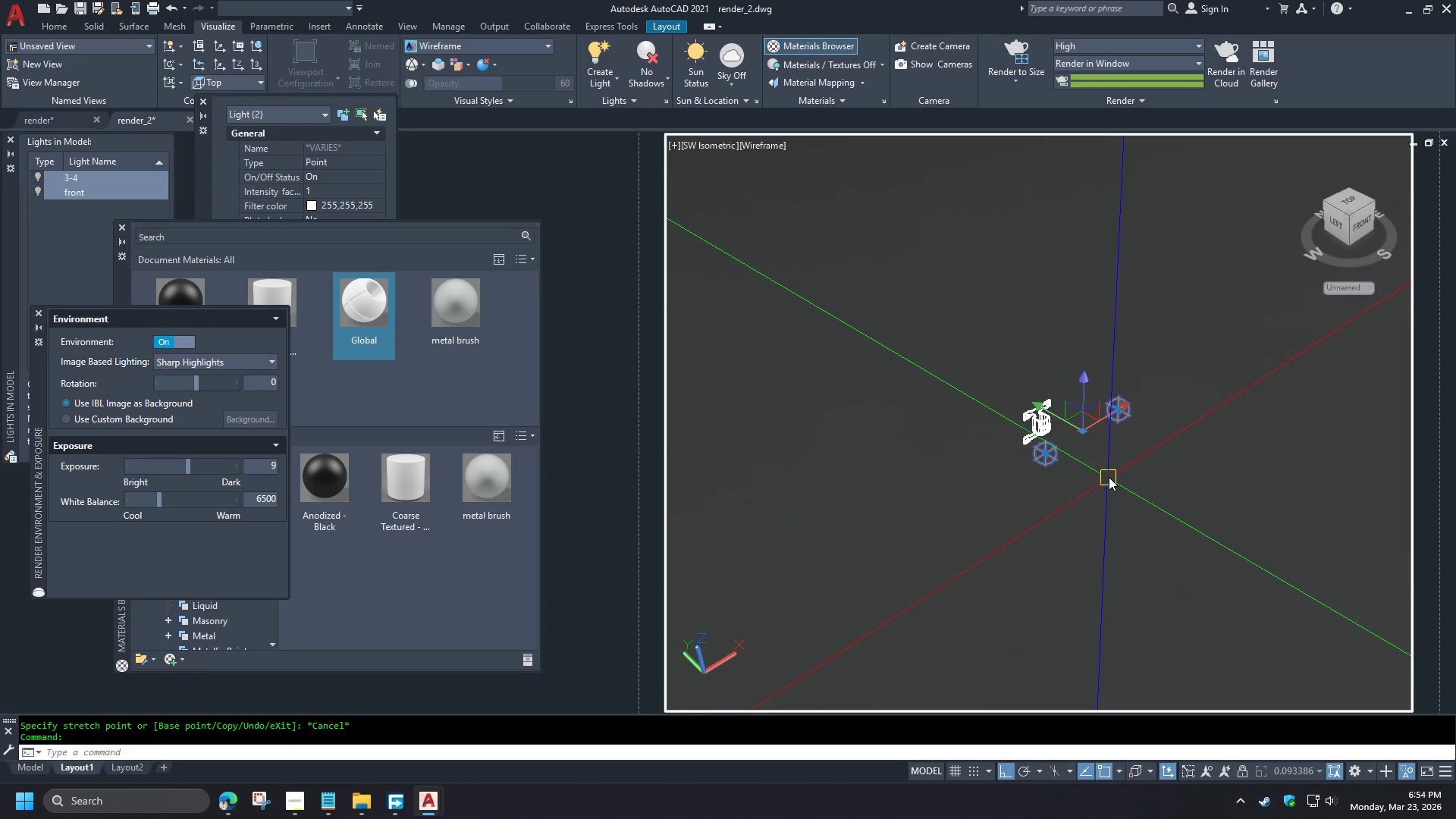 
right_click([1103, 470])
 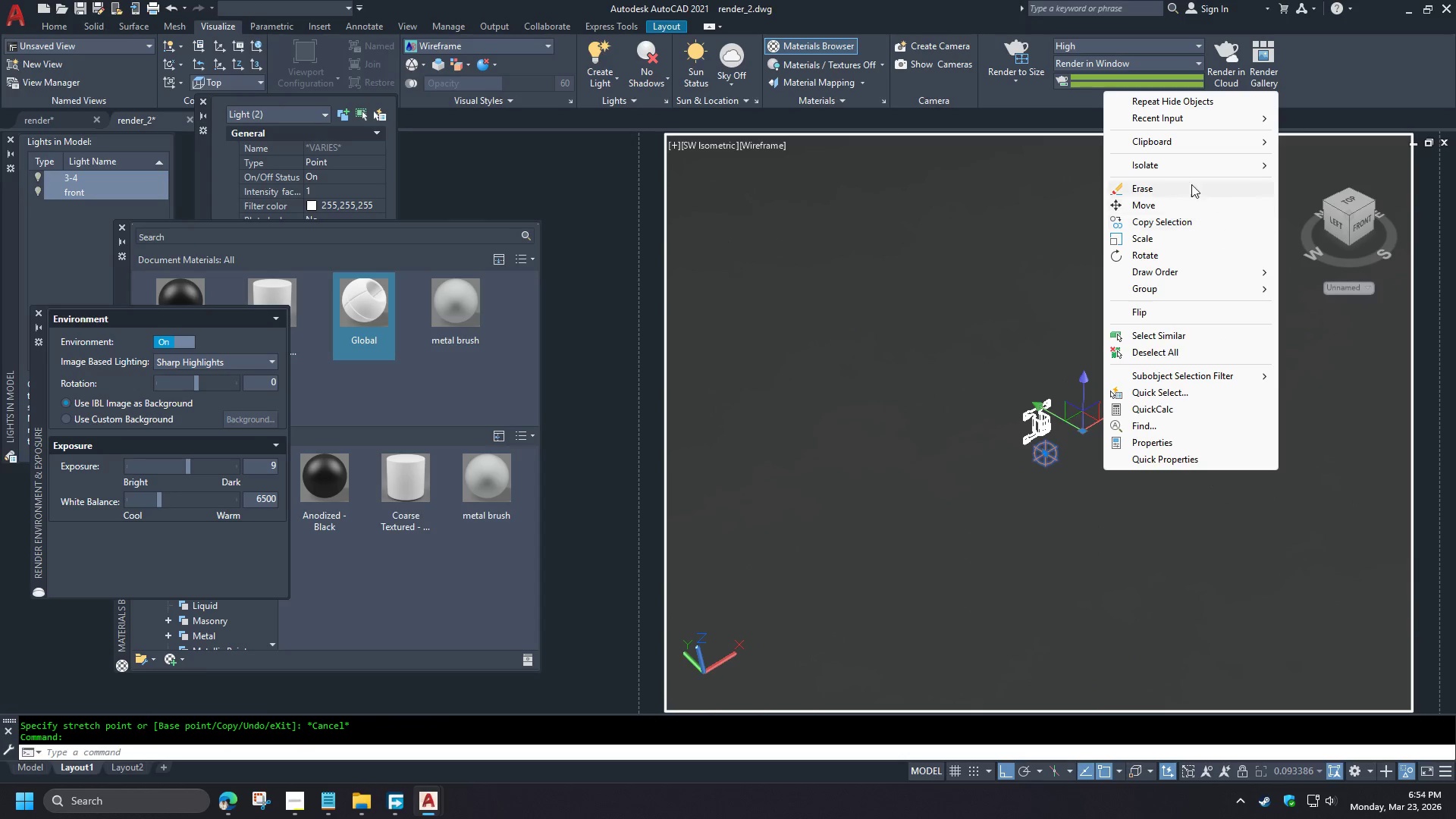 
left_click([1186, 164])
 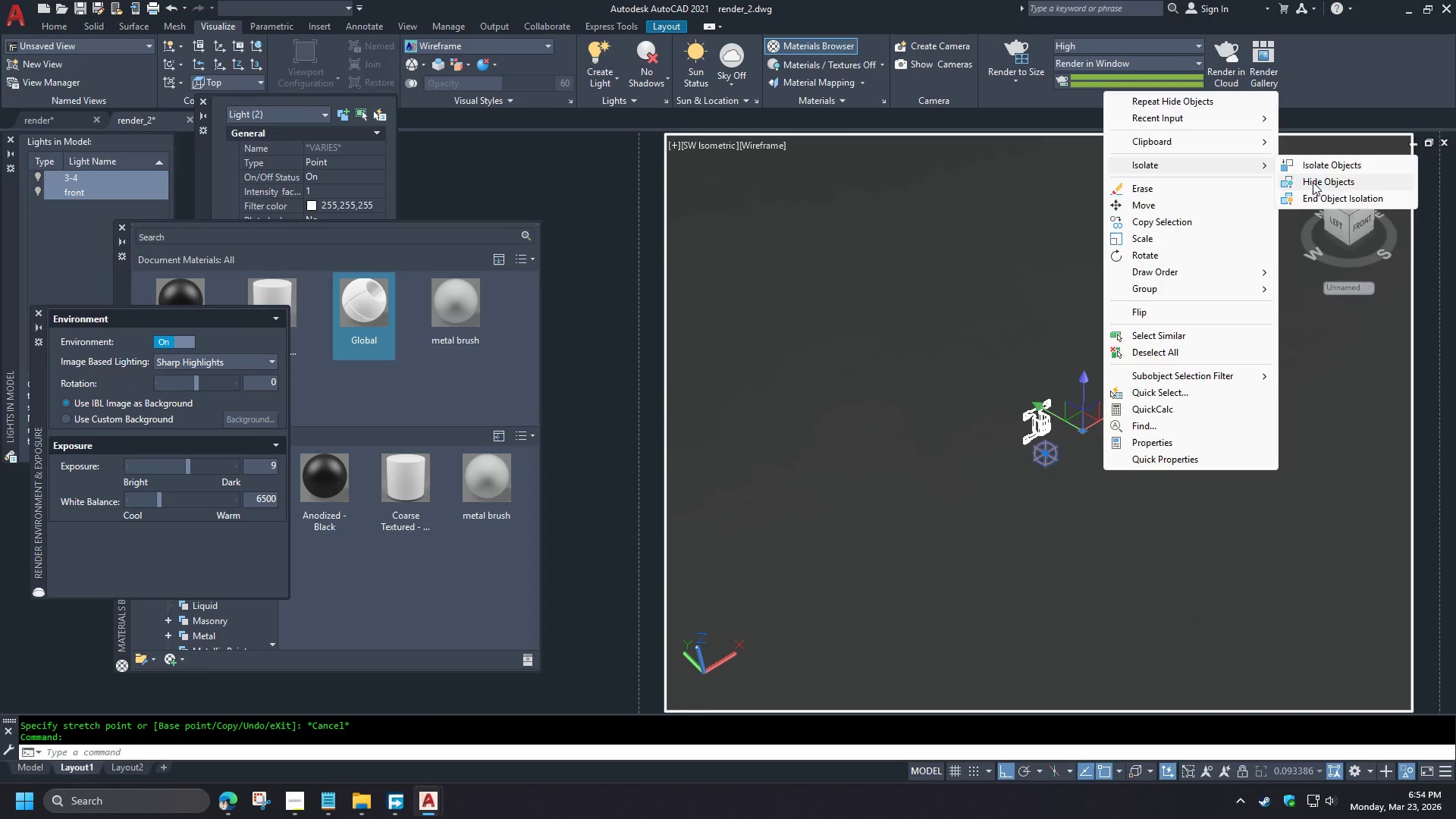 
left_click([1313, 182])
 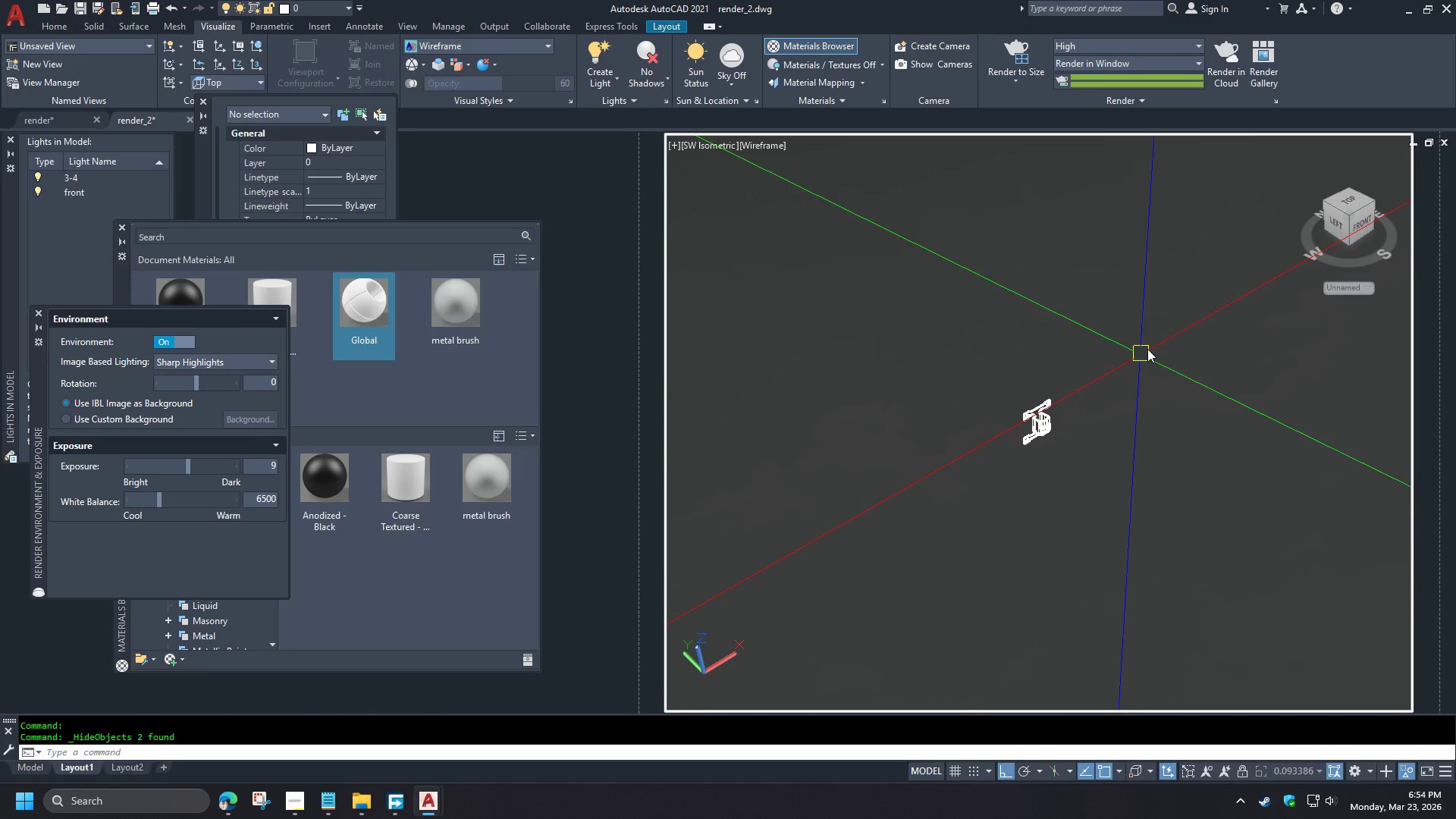 
key(Escape)
type(-v fr )
 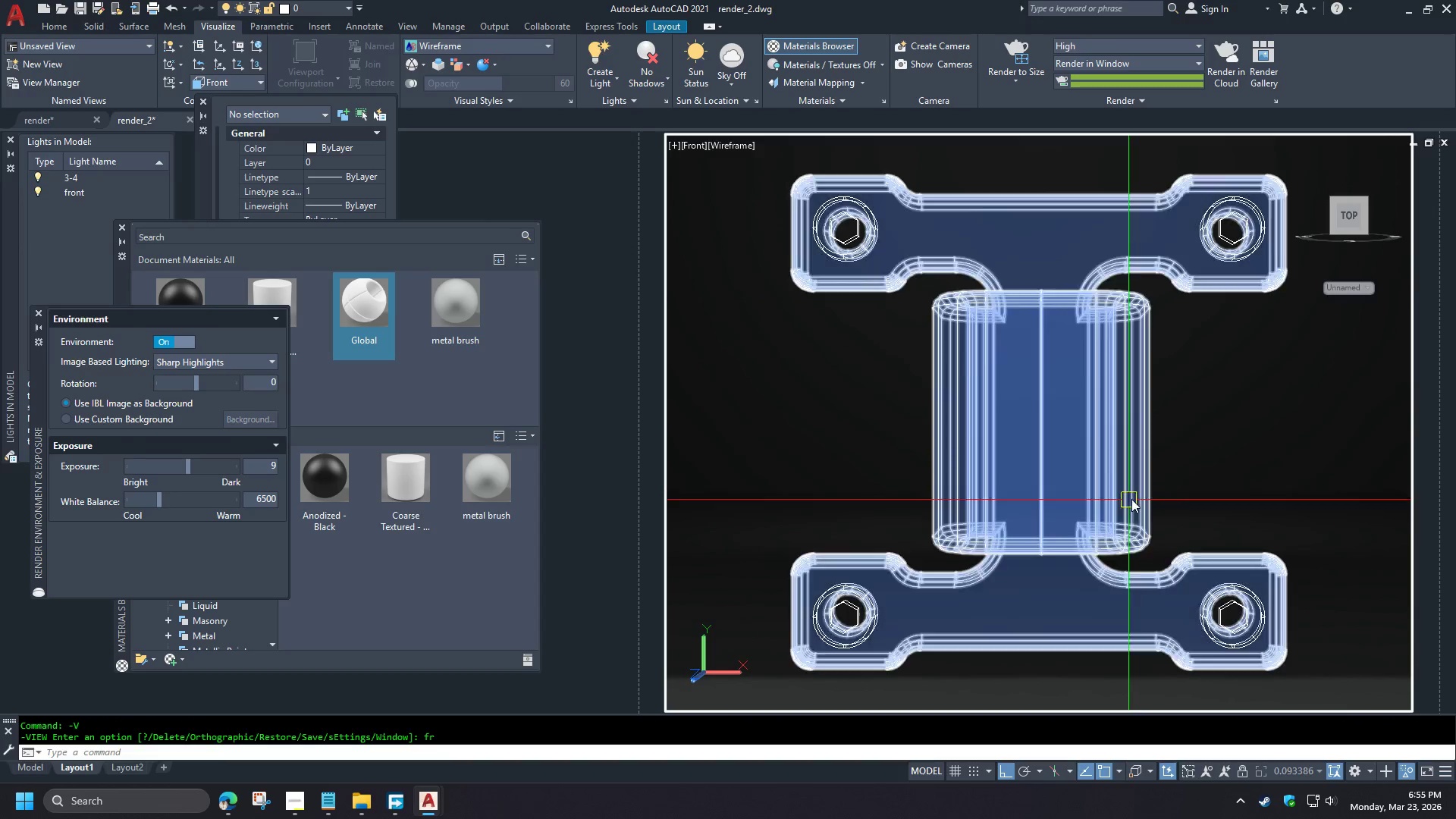 
left_click([290, 805])